 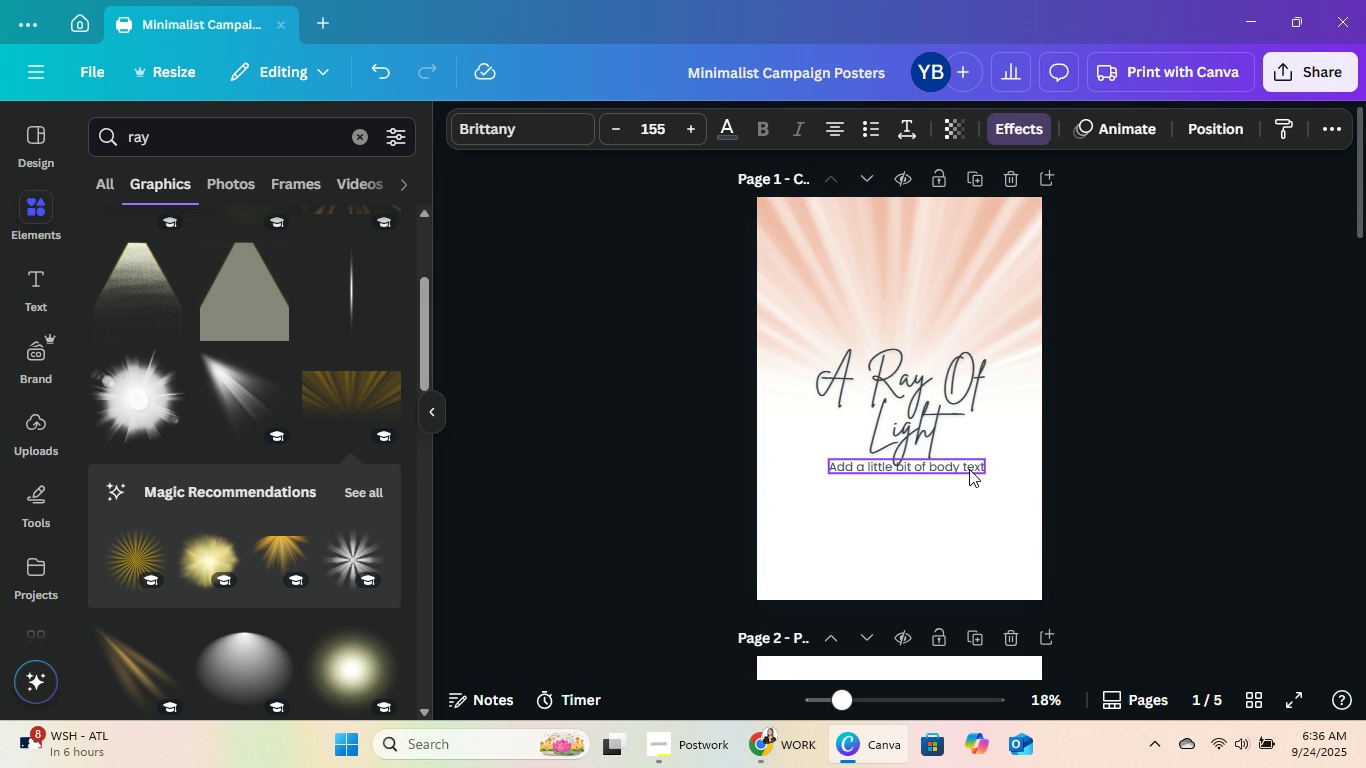 
key(ArrowRight)
 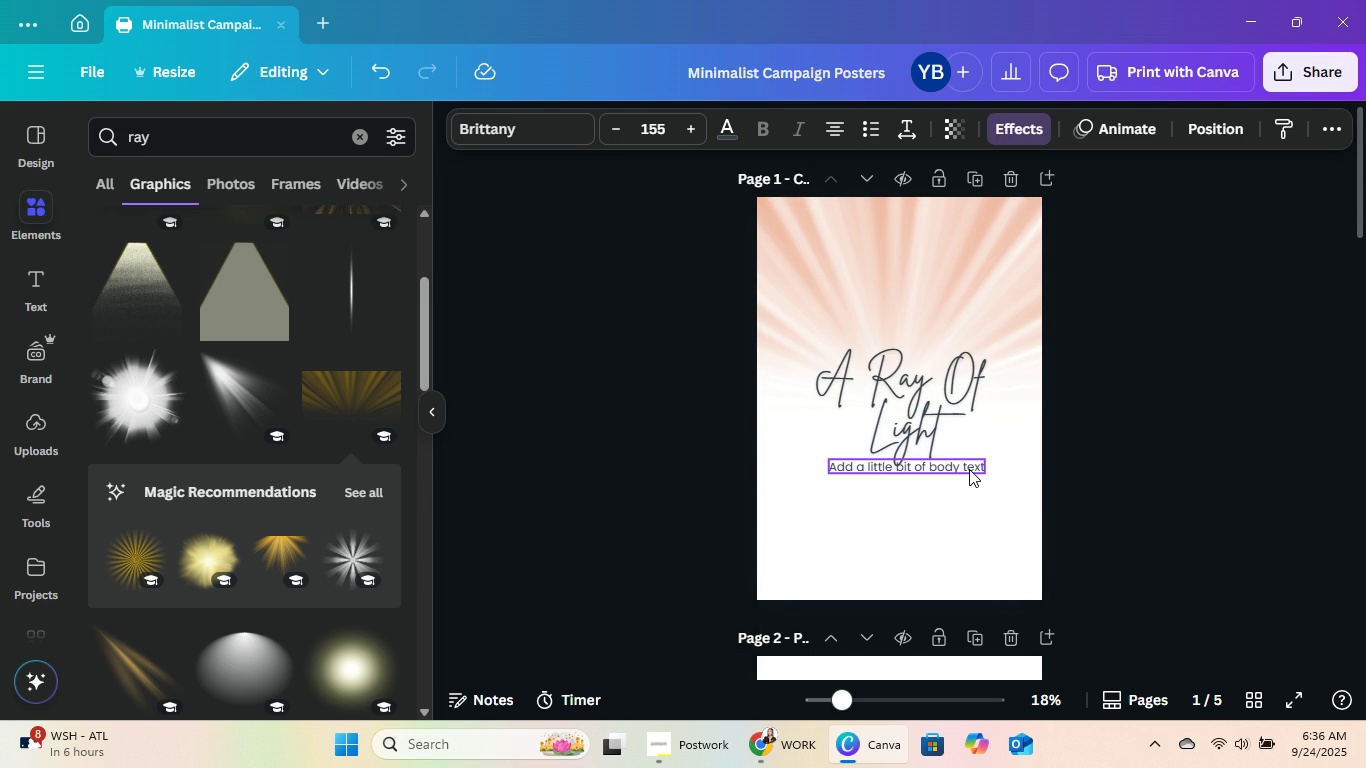 
key(ArrowRight)
 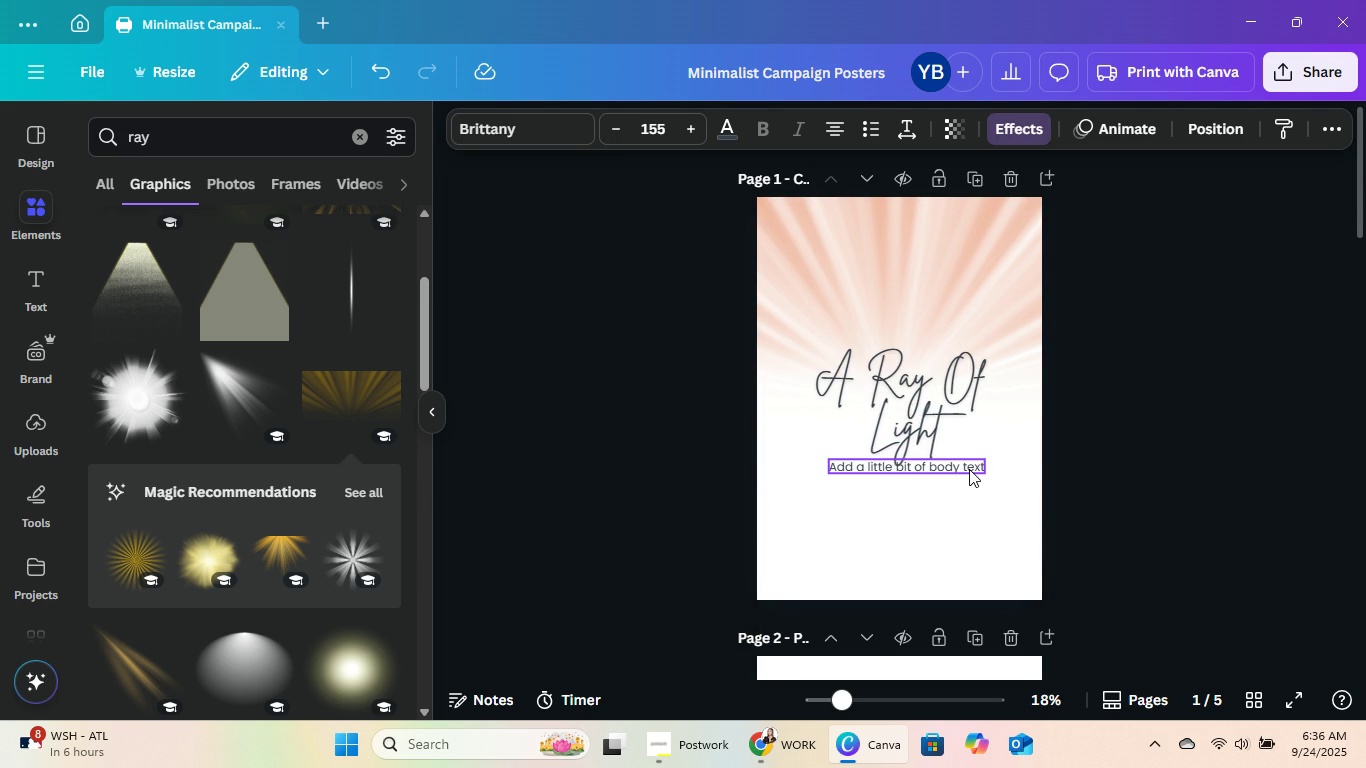 
key(ArrowRight)
 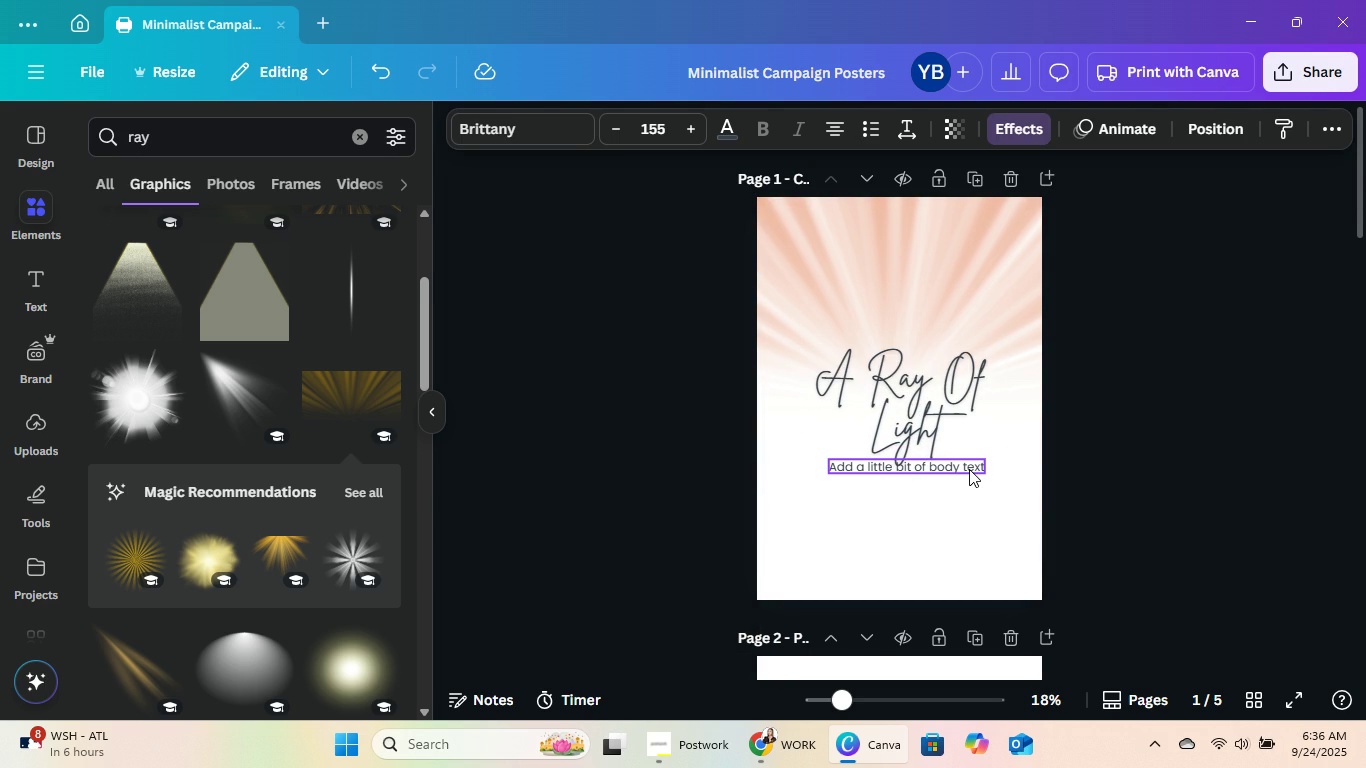 
key(ArrowRight)
 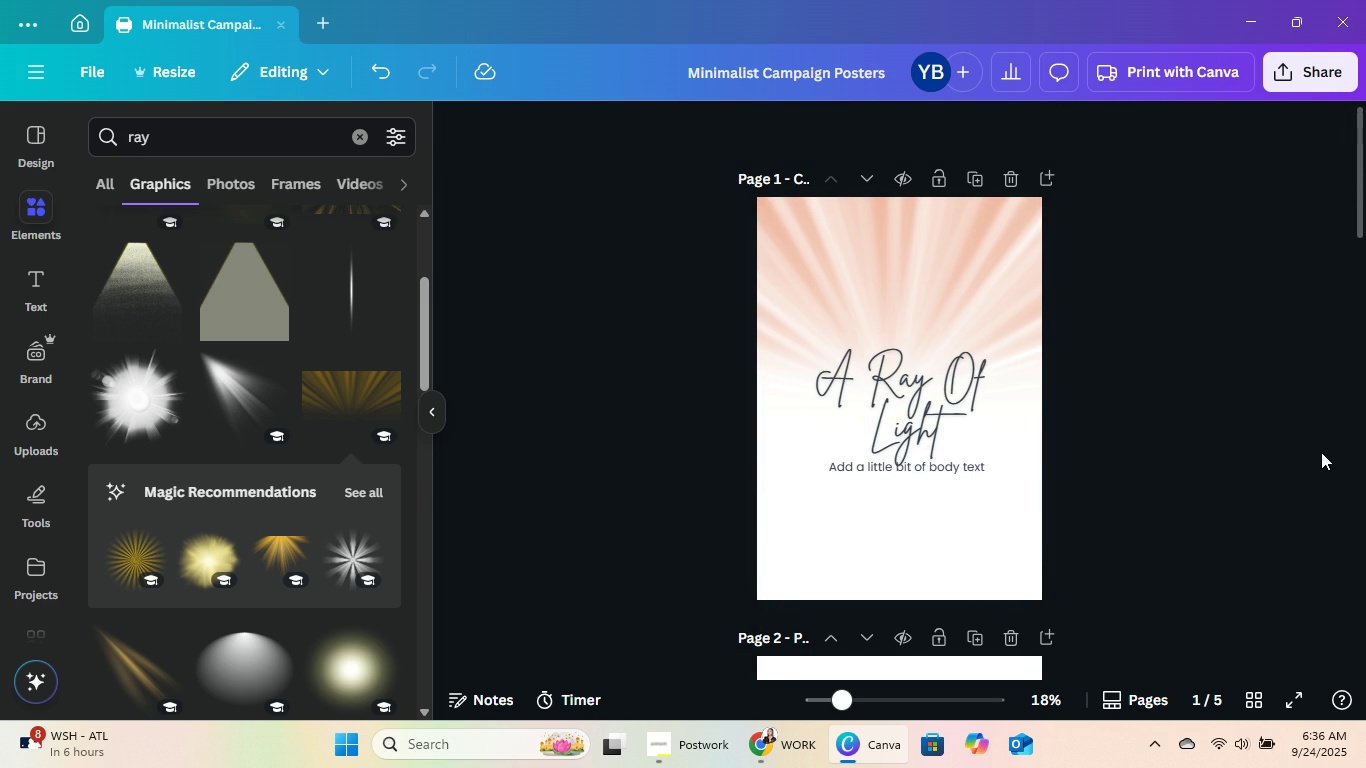 
double_click([1319, 447])
 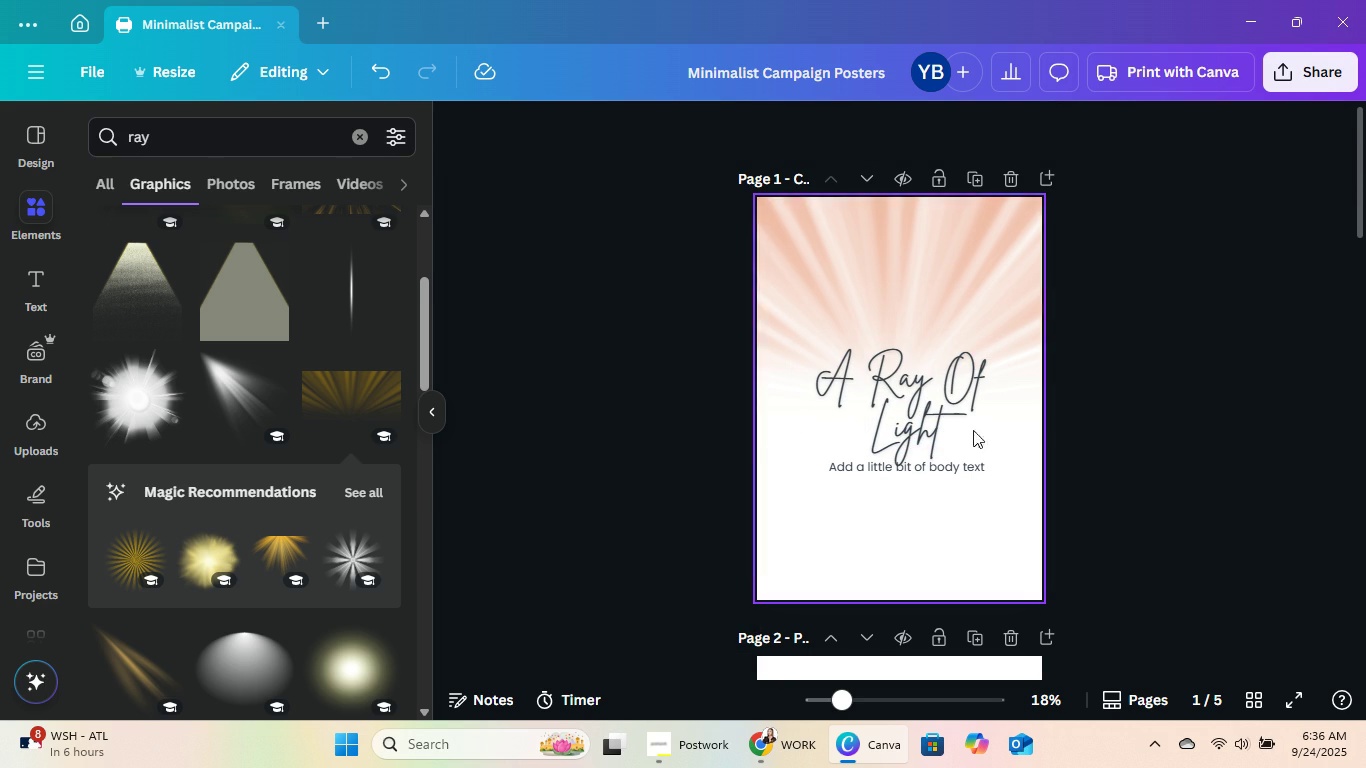 
left_click([908, 430])
 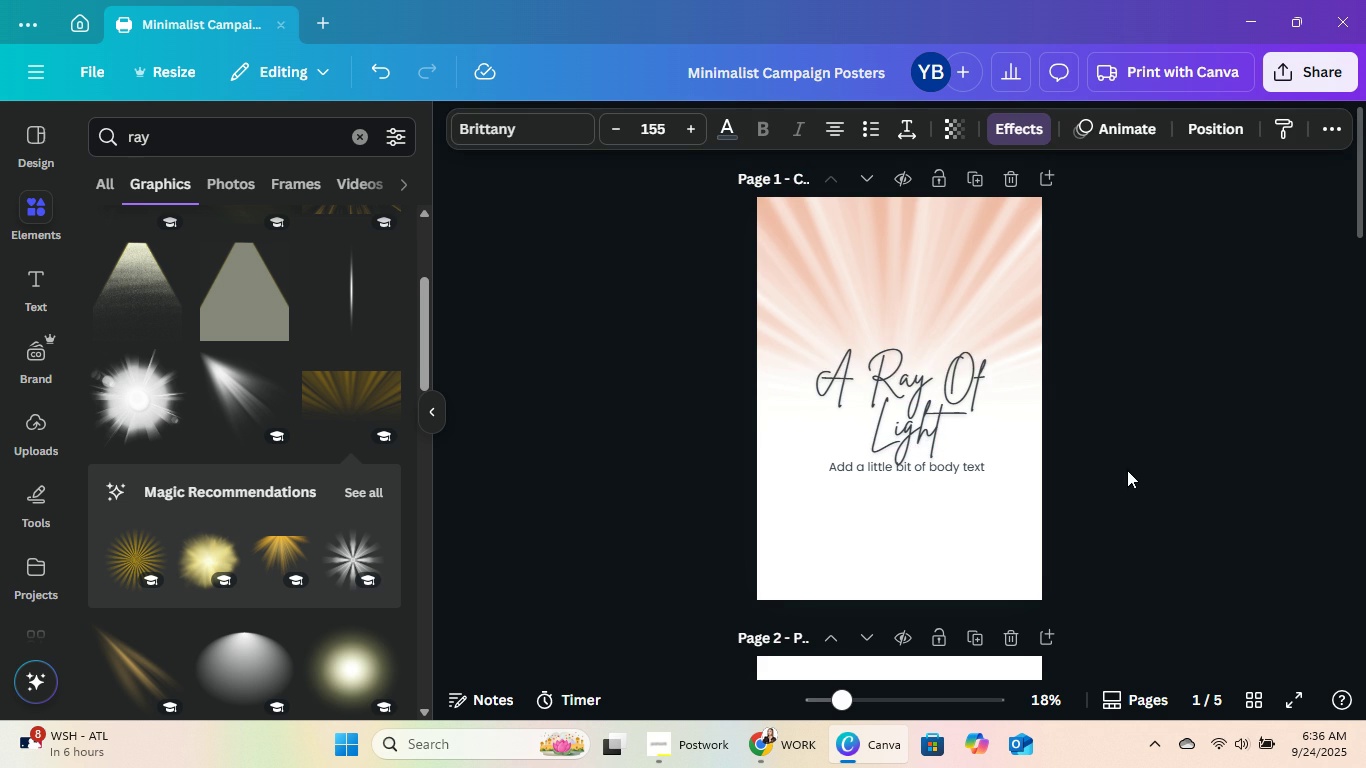 
key(ArrowUp)
 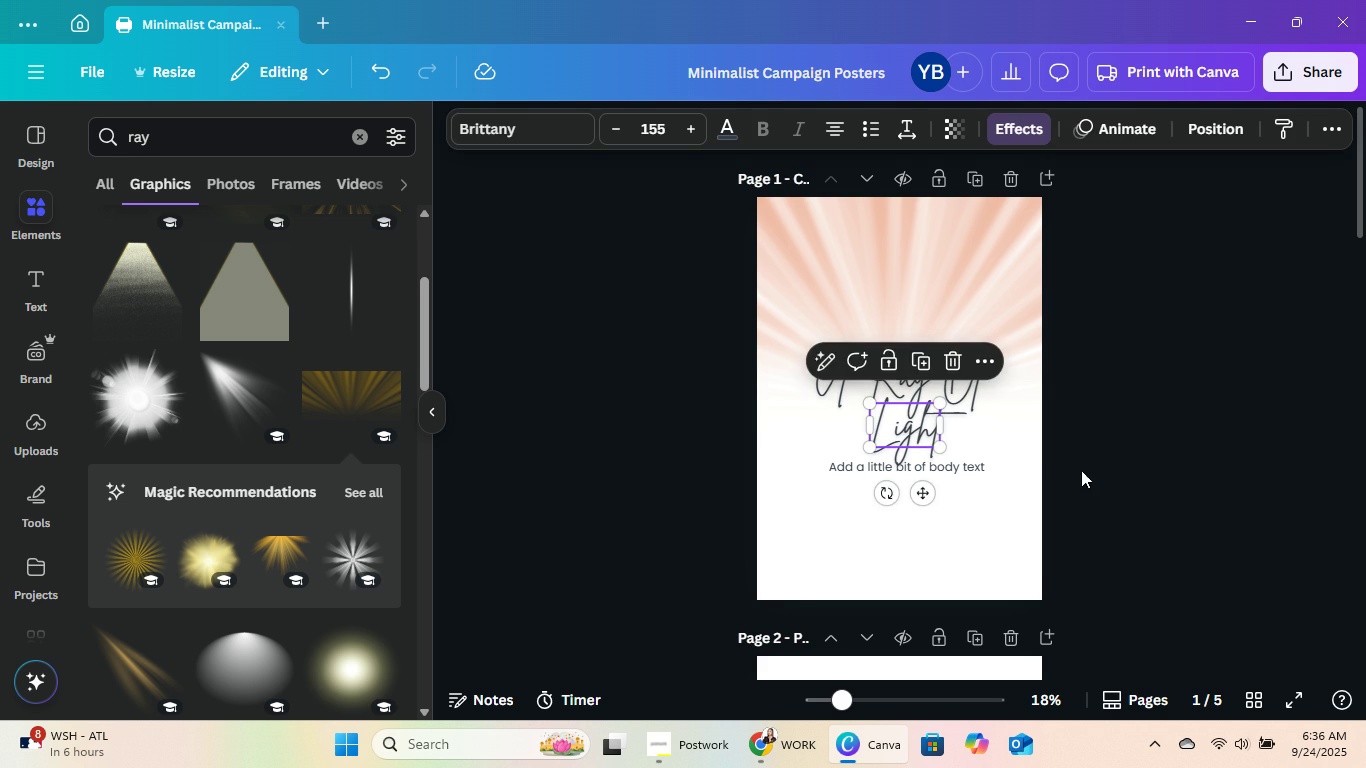 
left_click([1073, 466])
 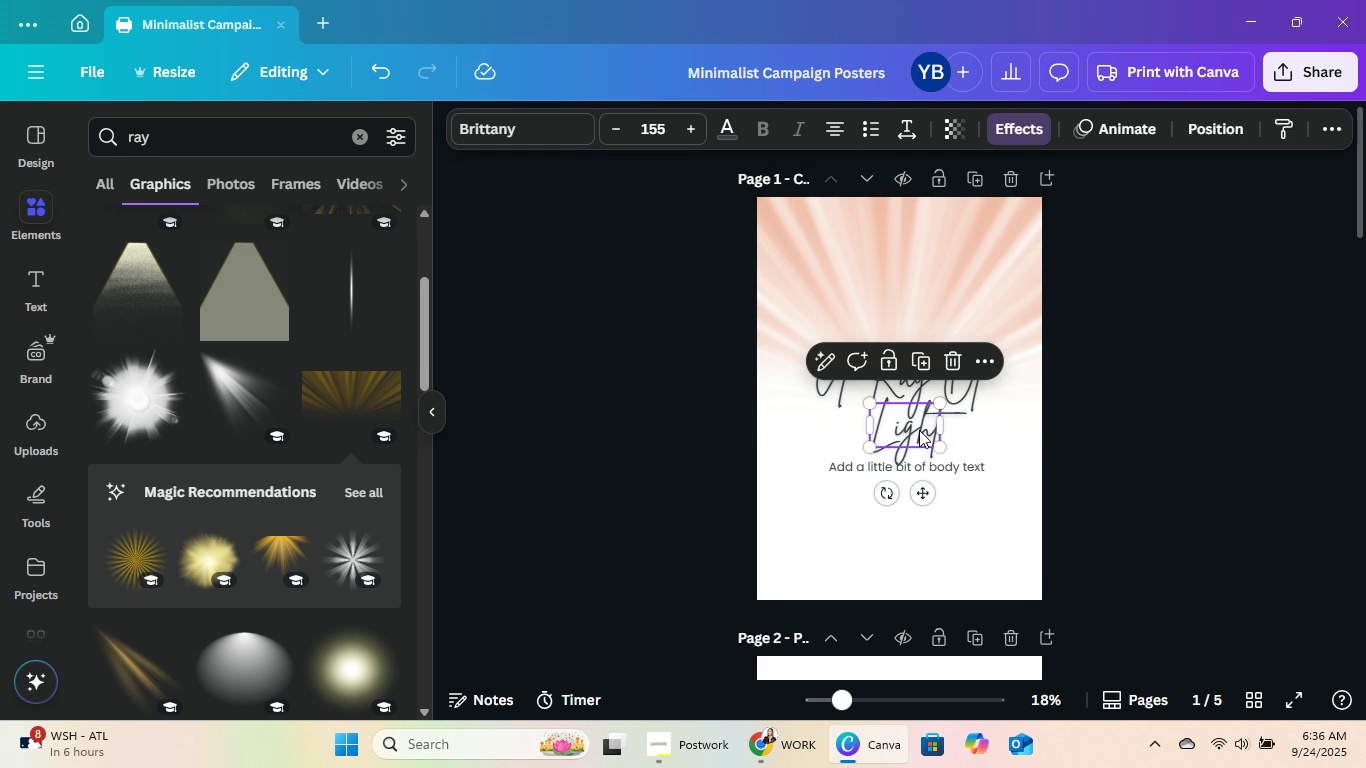 
left_click([919, 430])
 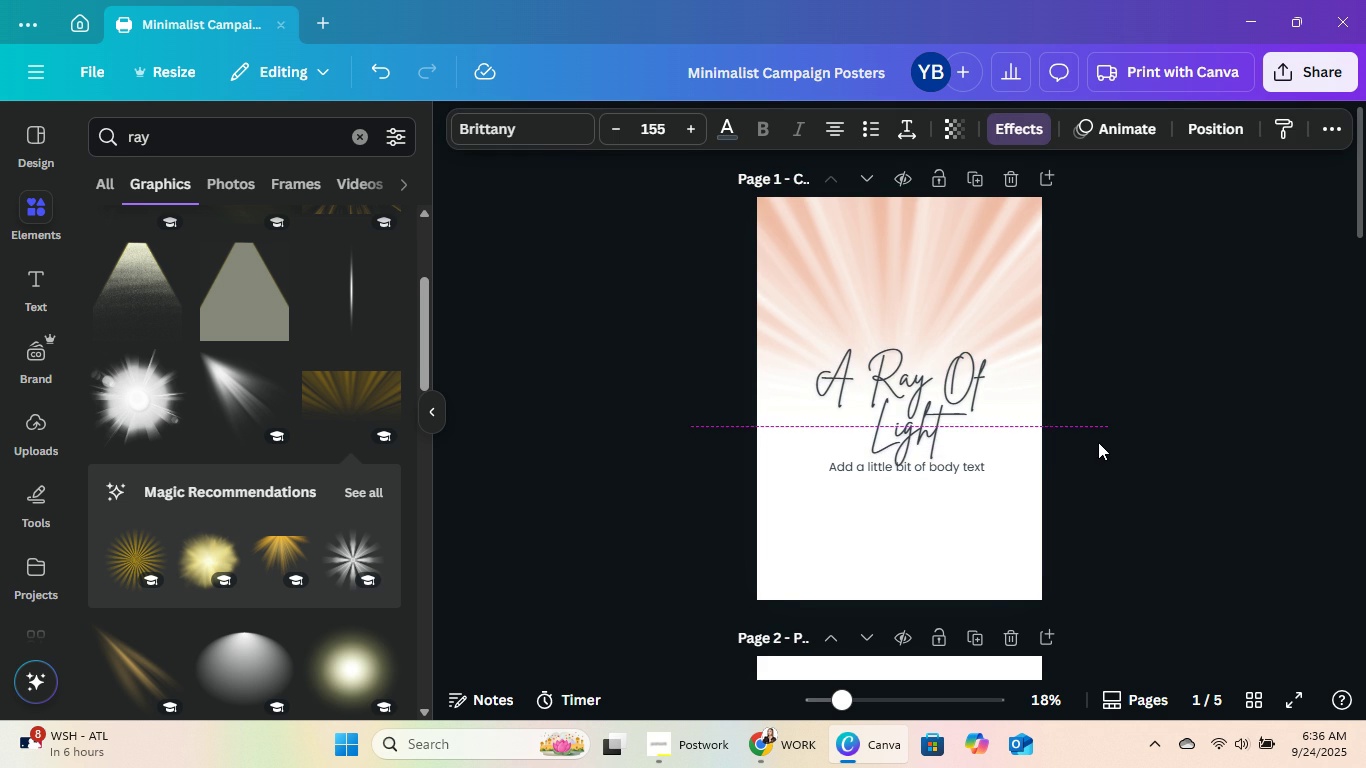 
key(ArrowDown)
 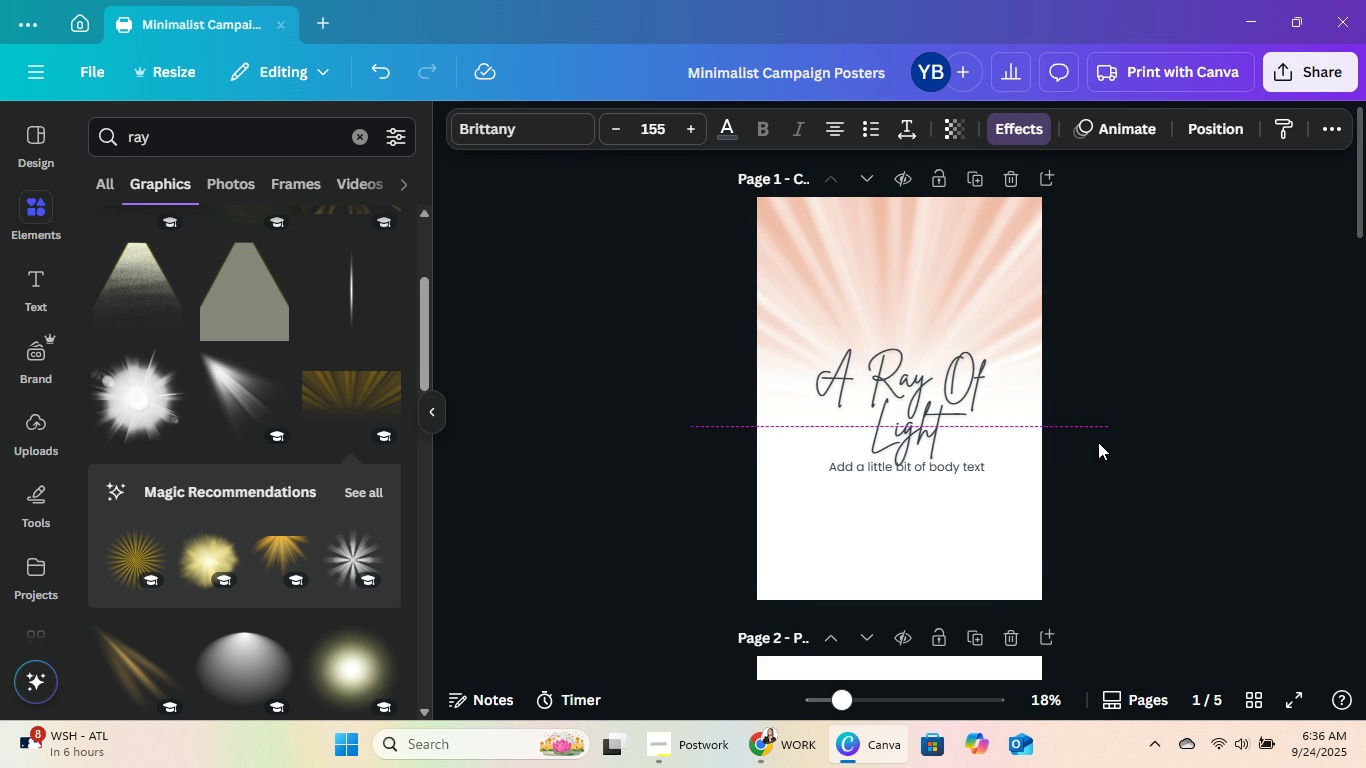 
key(ArrowDown)
 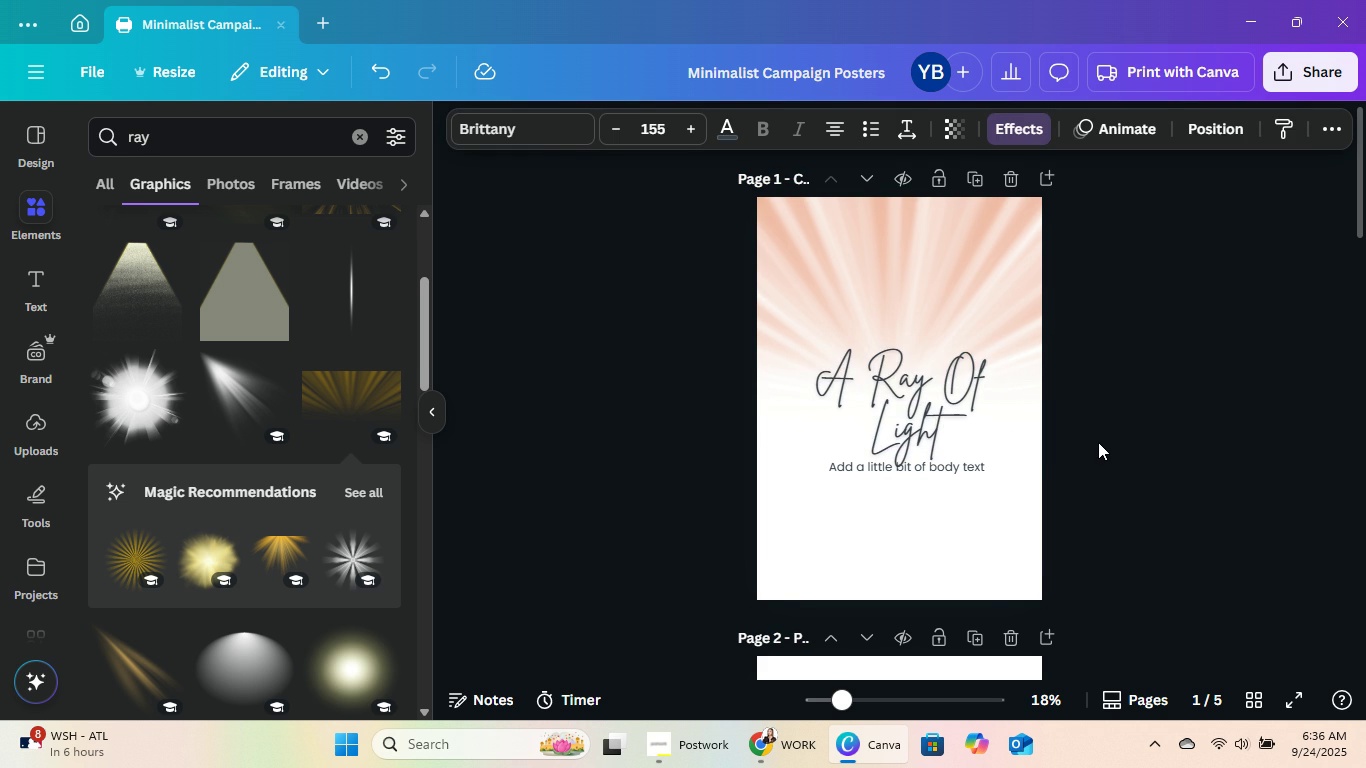 
key(ArrowDown)